 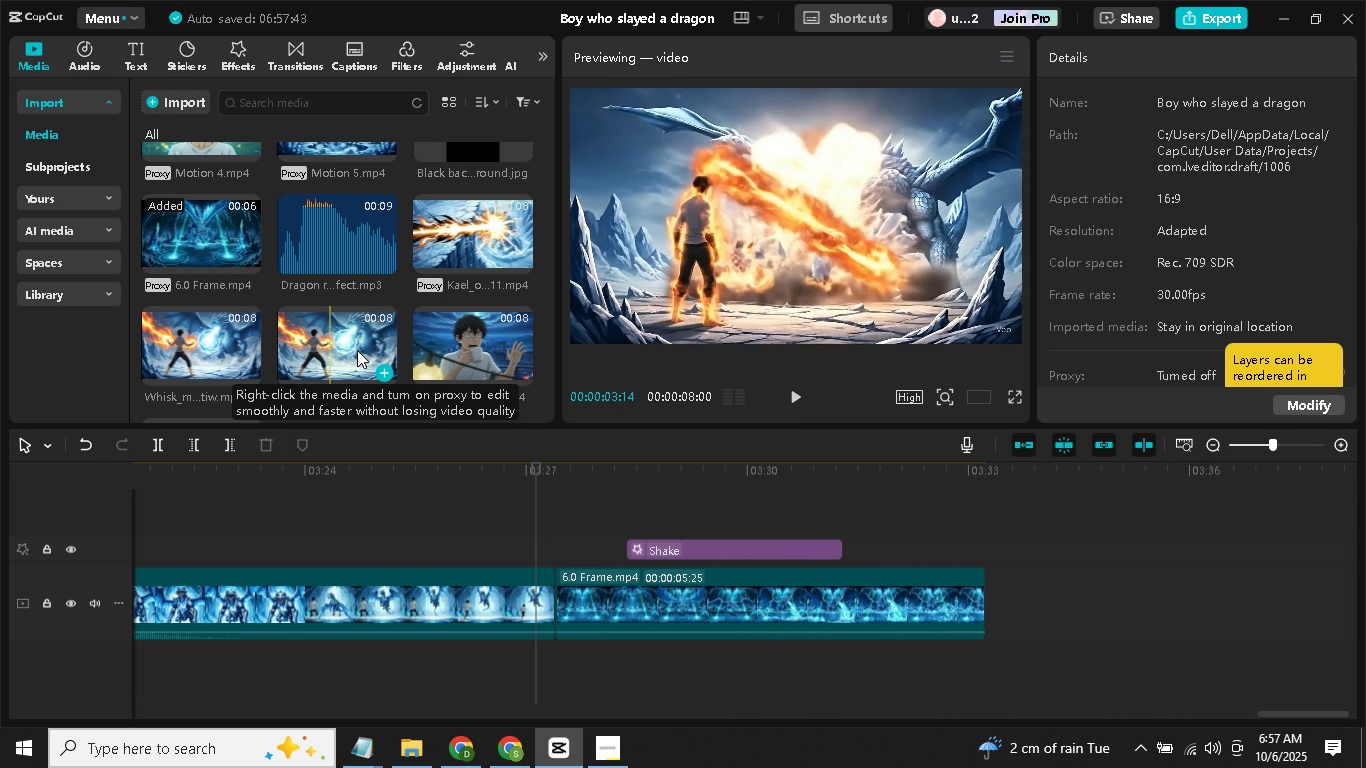 
mouse_move([538, 264])
 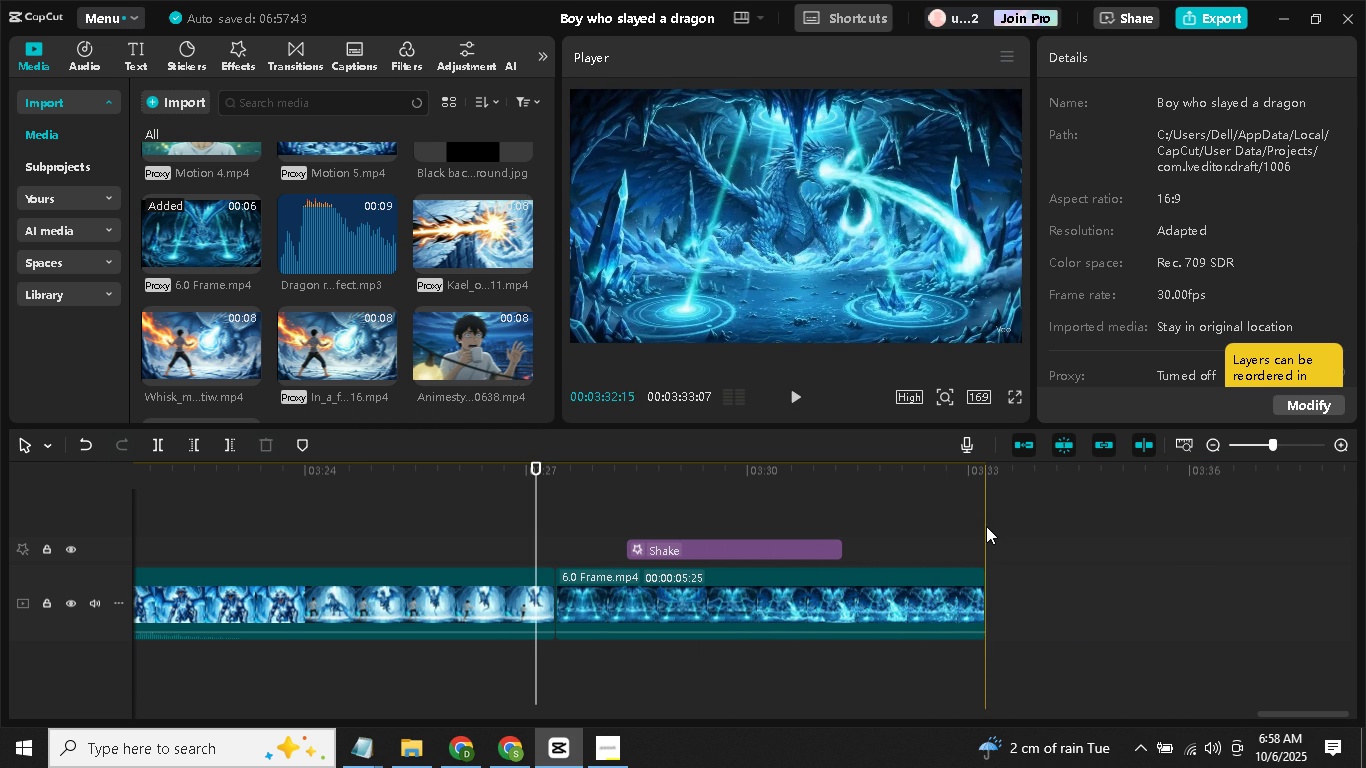 
left_click([986, 526])
 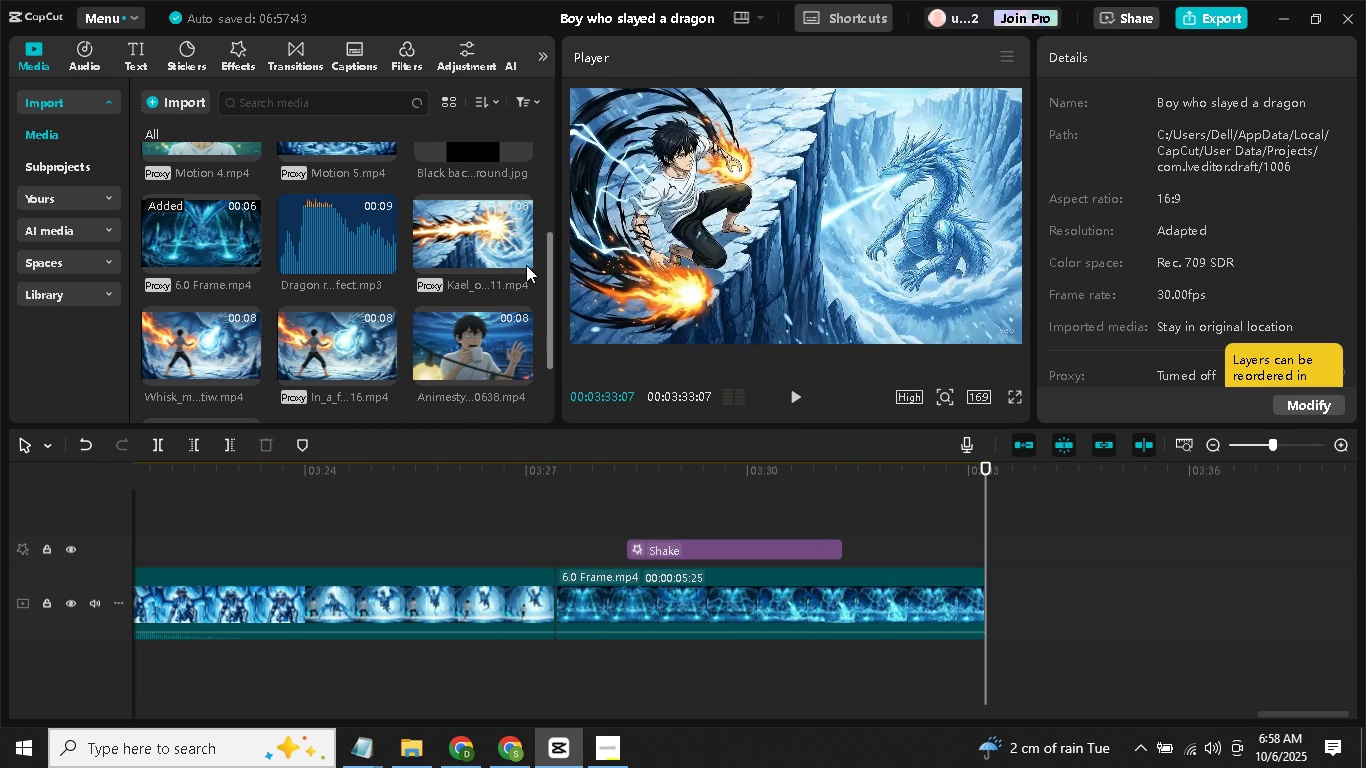 
left_click([526, 265])
 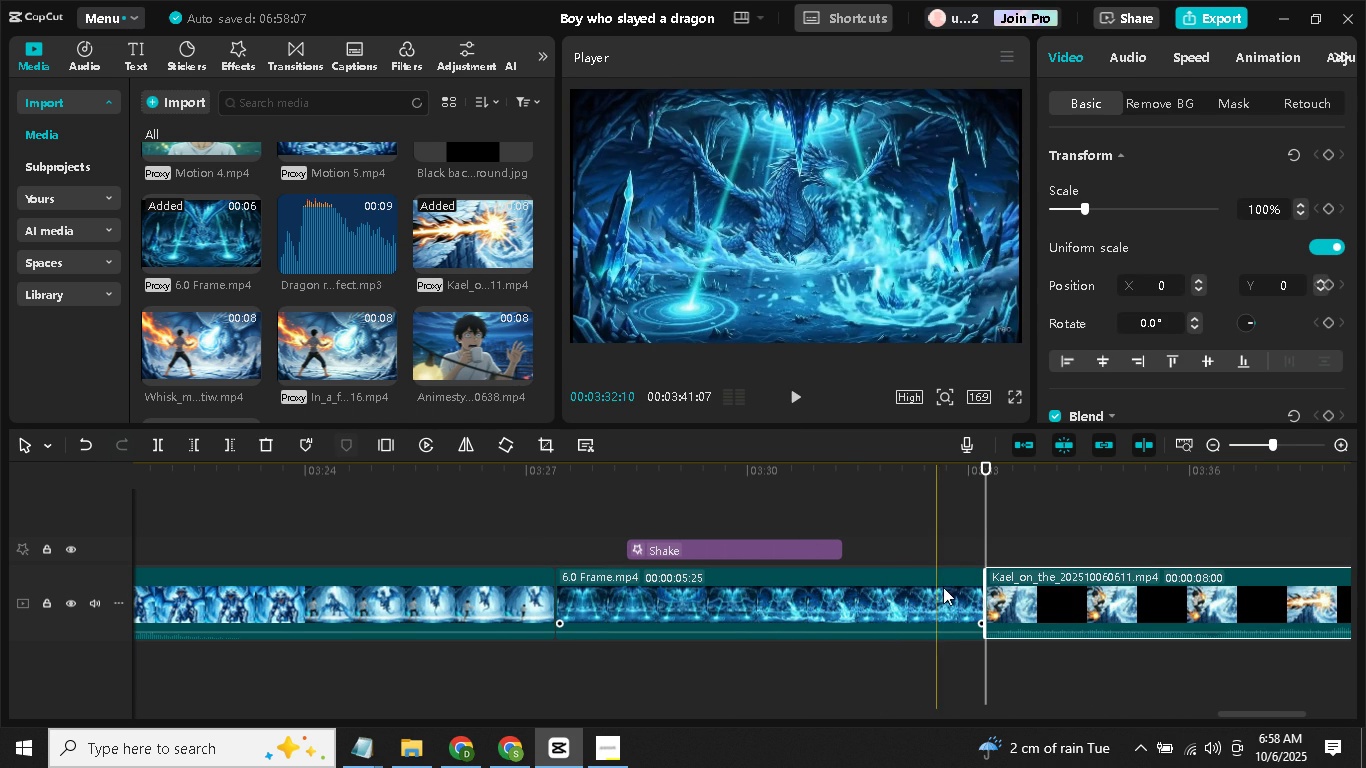 
left_click([946, 595])
 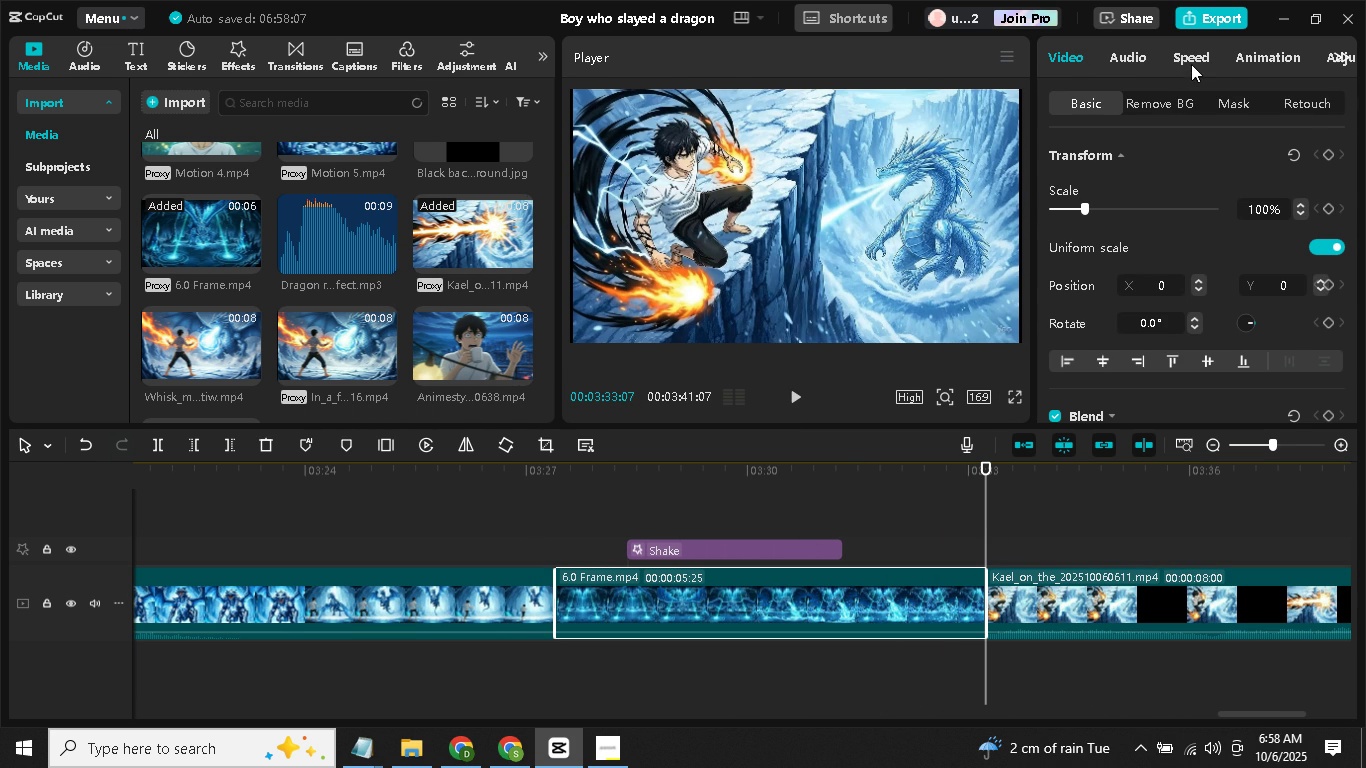 
left_click([1259, 55])
 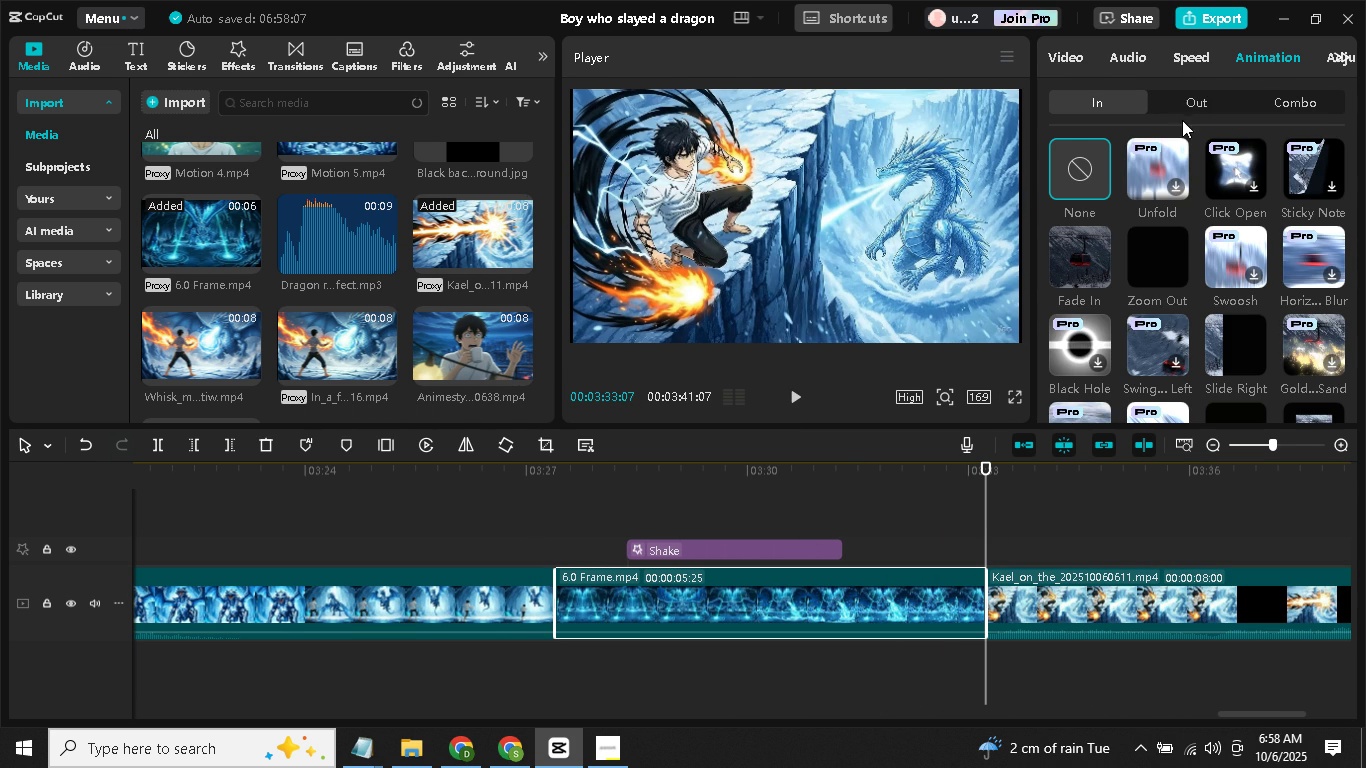 
left_click([1181, 114])
 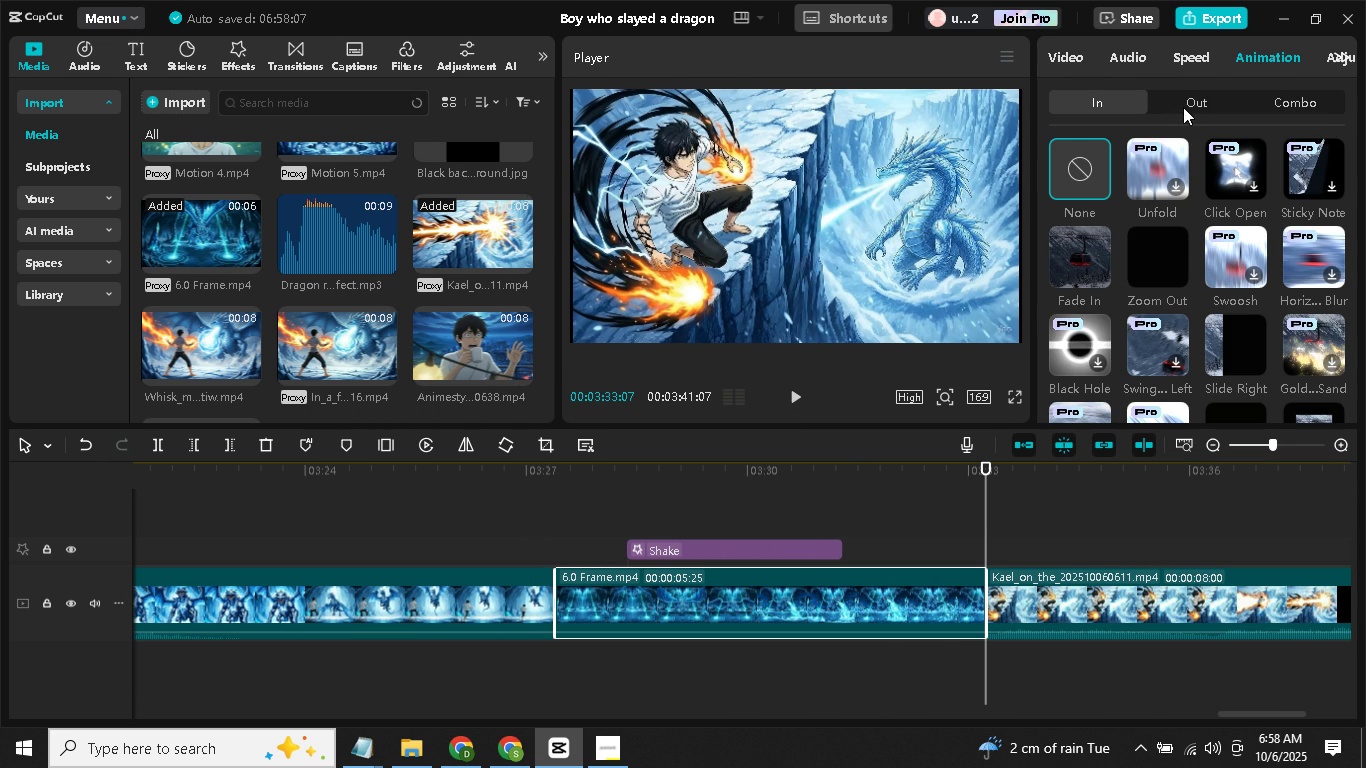 
left_click([1183, 107])
 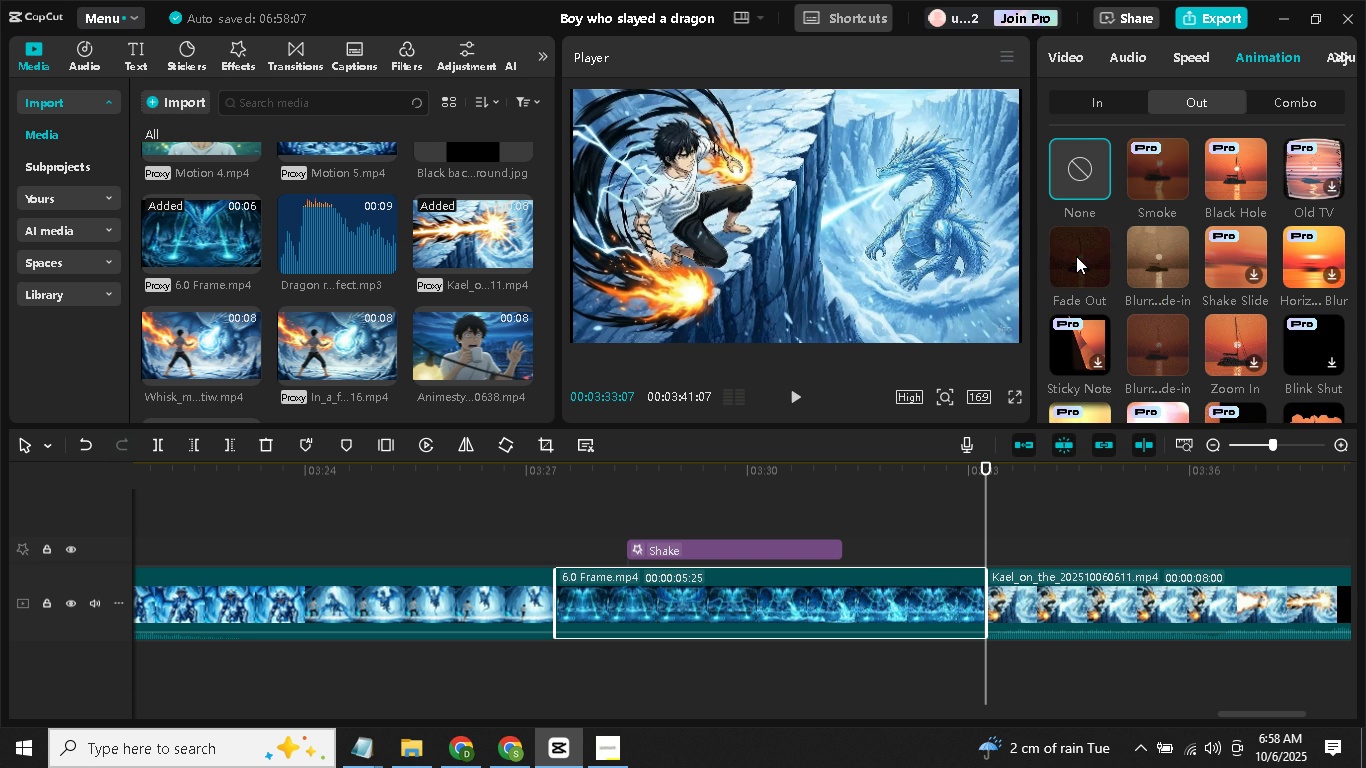 
left_click([1076, 256])
 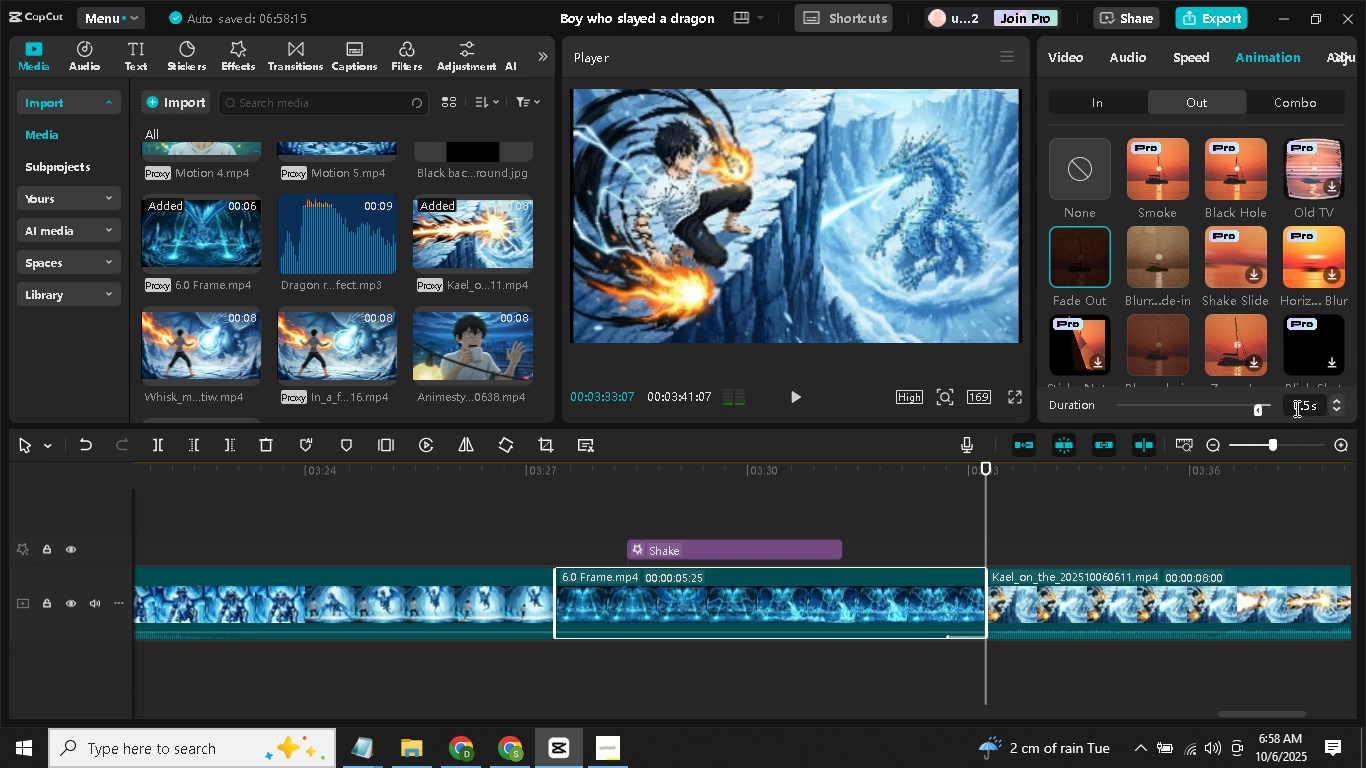 
left_click([1337, 412])
 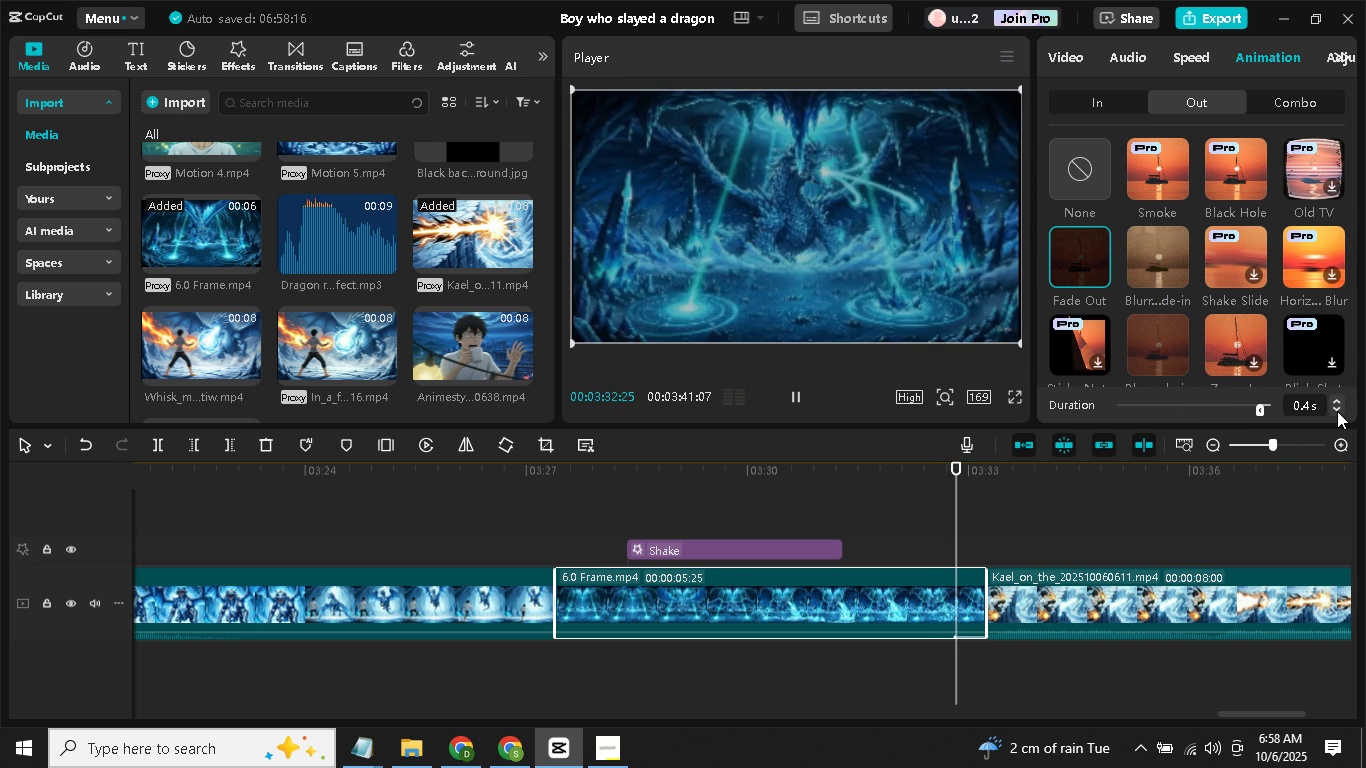 
double_click([1337, 411])
 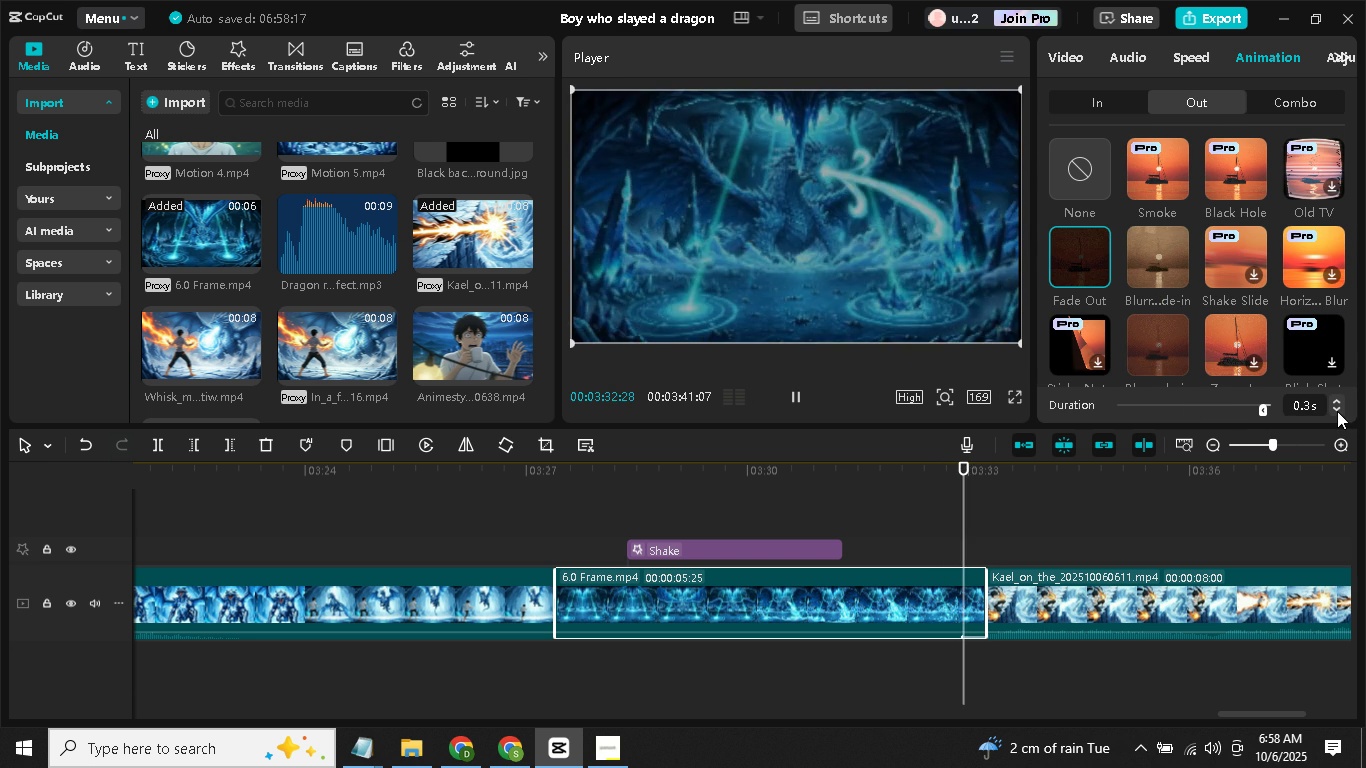 
left_click([1337, 411])
 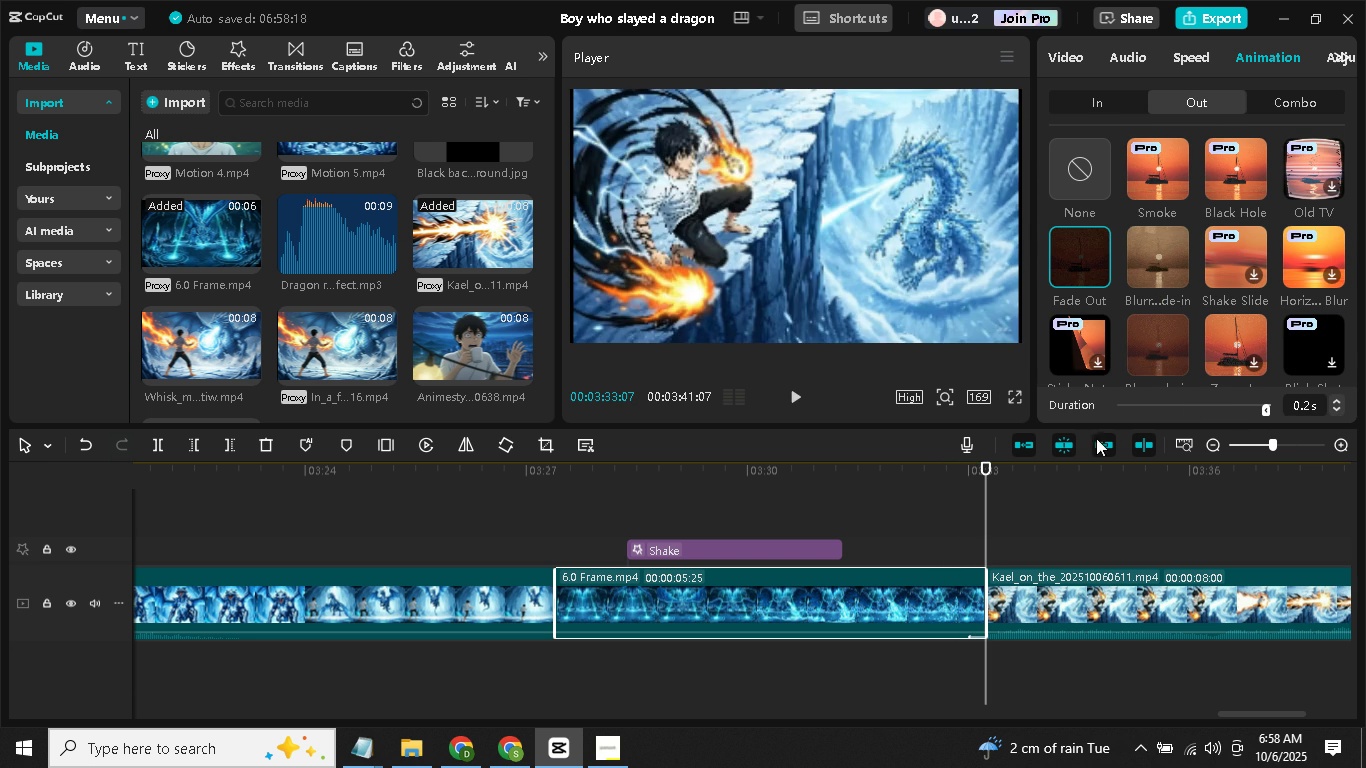 
left_click([1064, 582])
 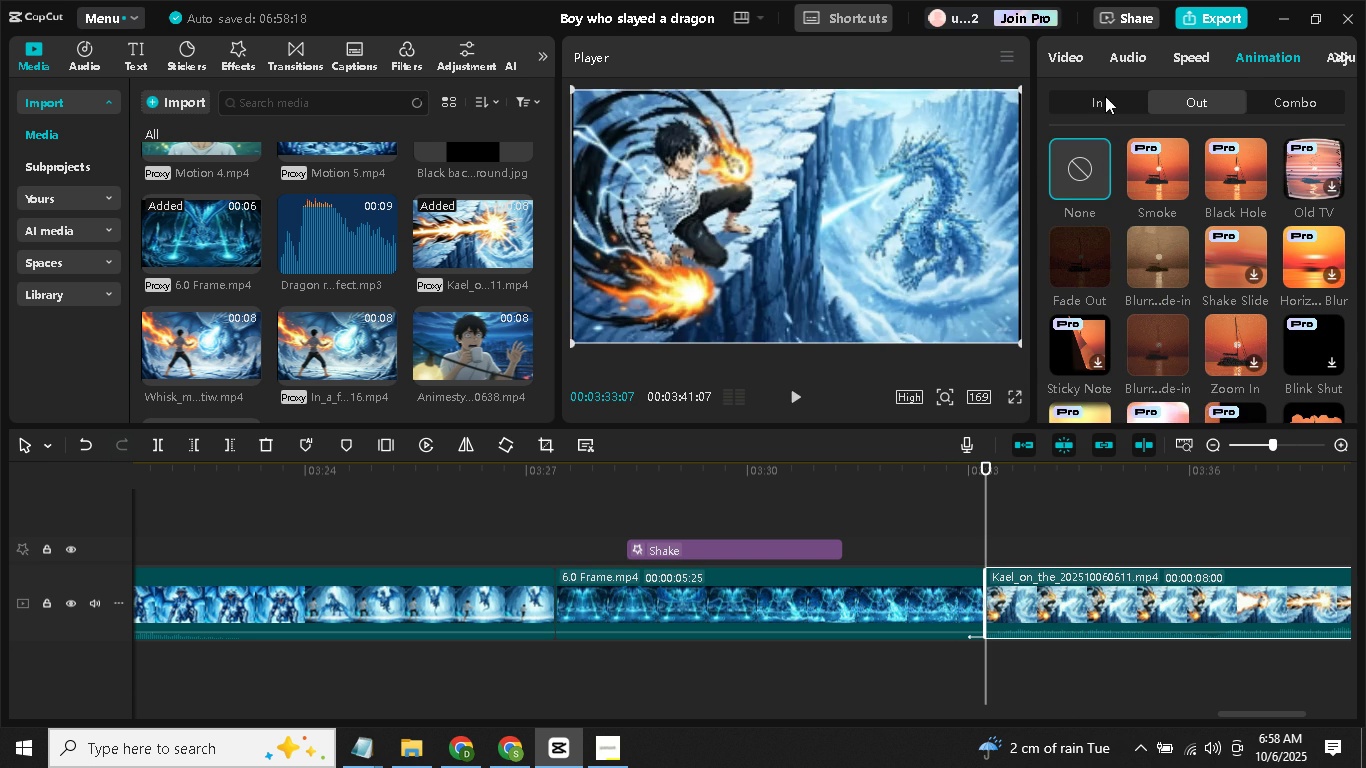 
left_click([1105, 96])
 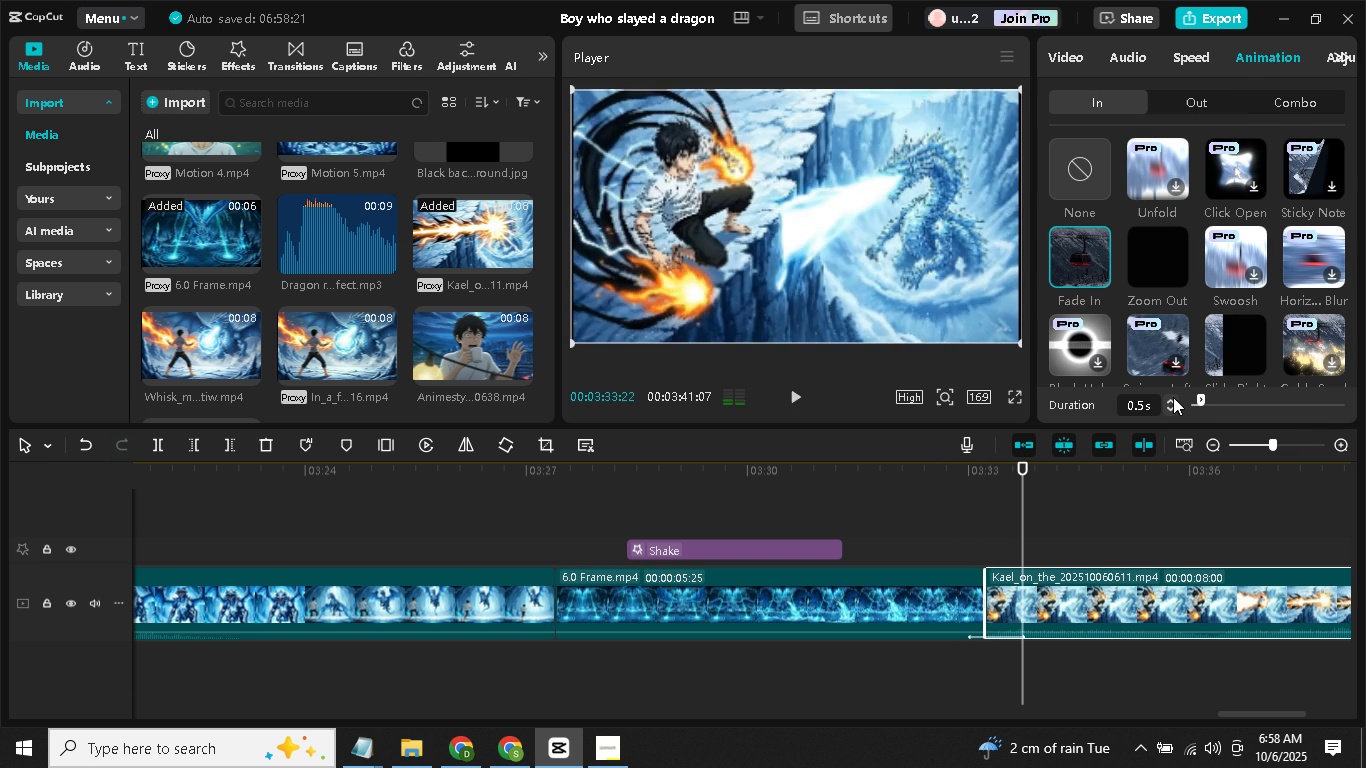 
double_click([1173, 397])
 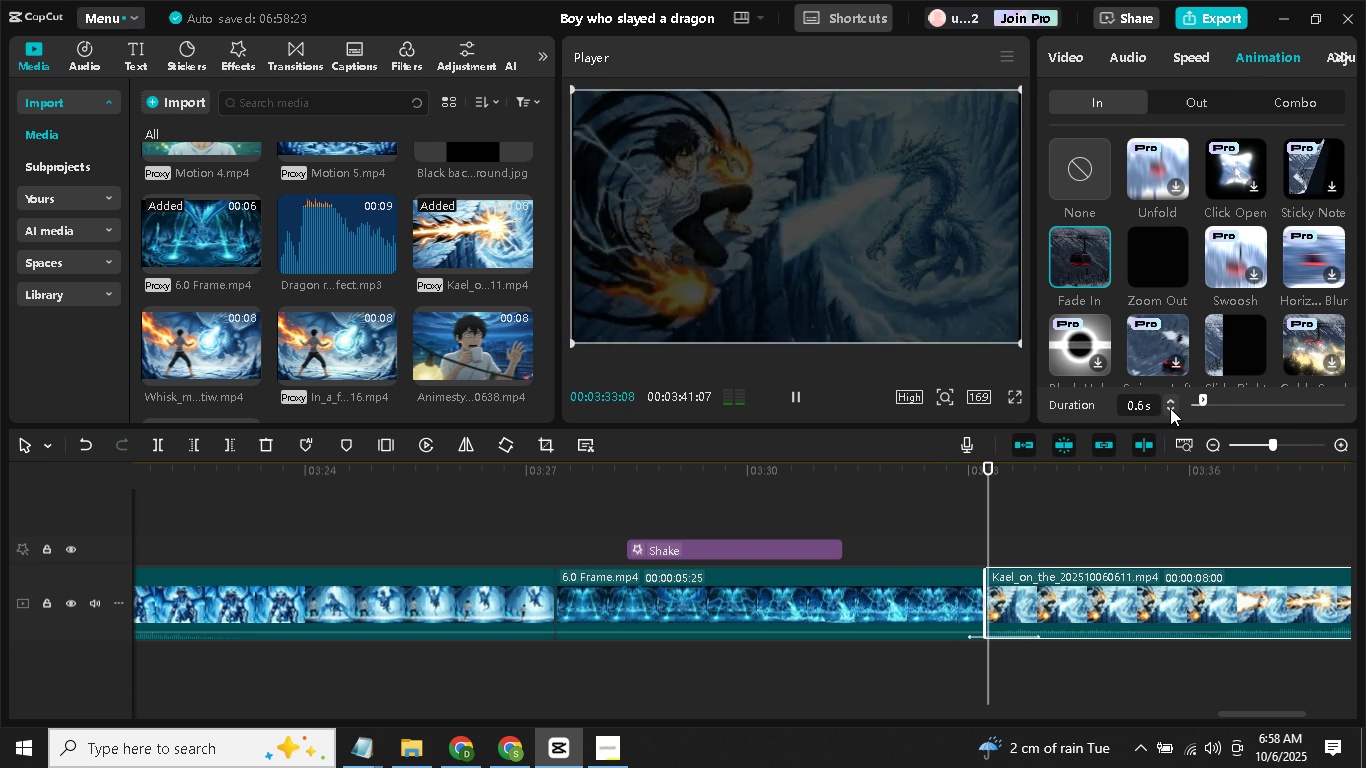 
double_click([1170, 408])
 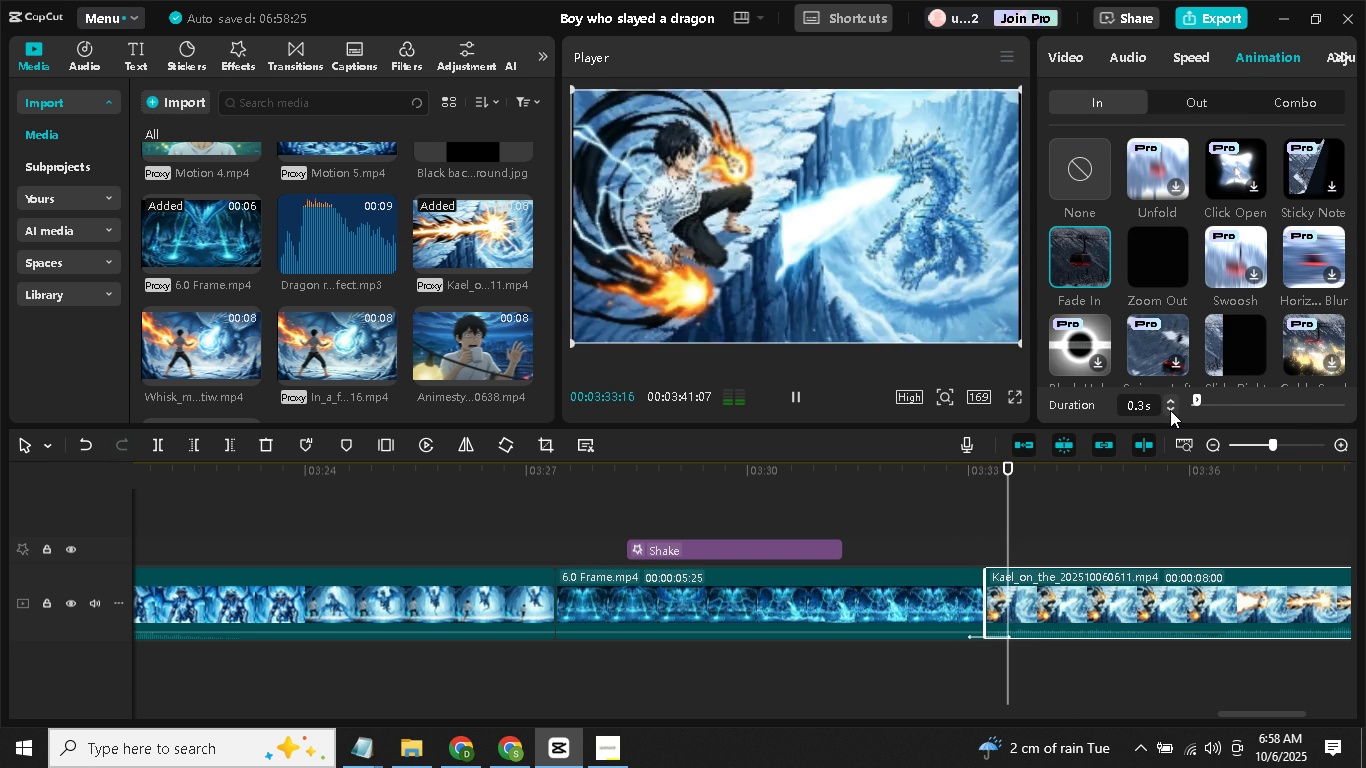 
left_click([1170, 410])
 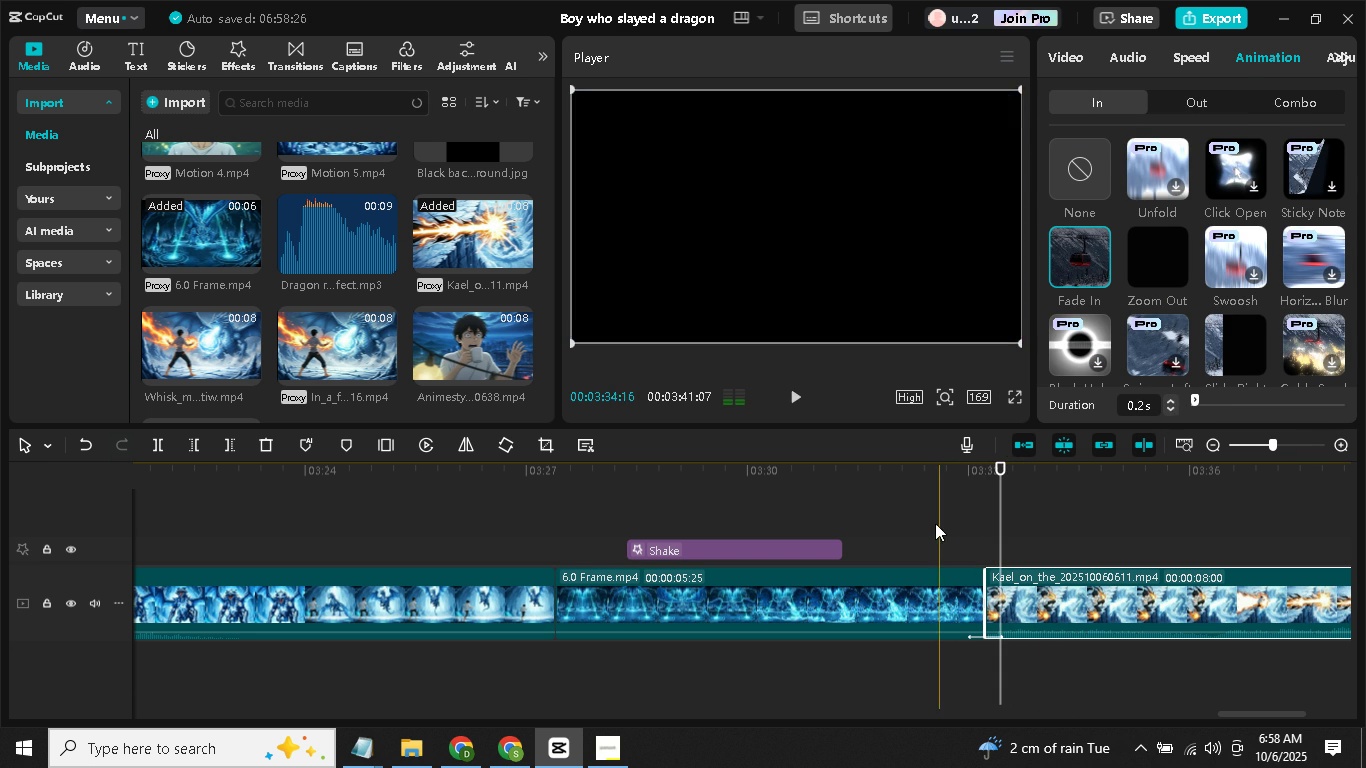 
left_click([933, 524])
 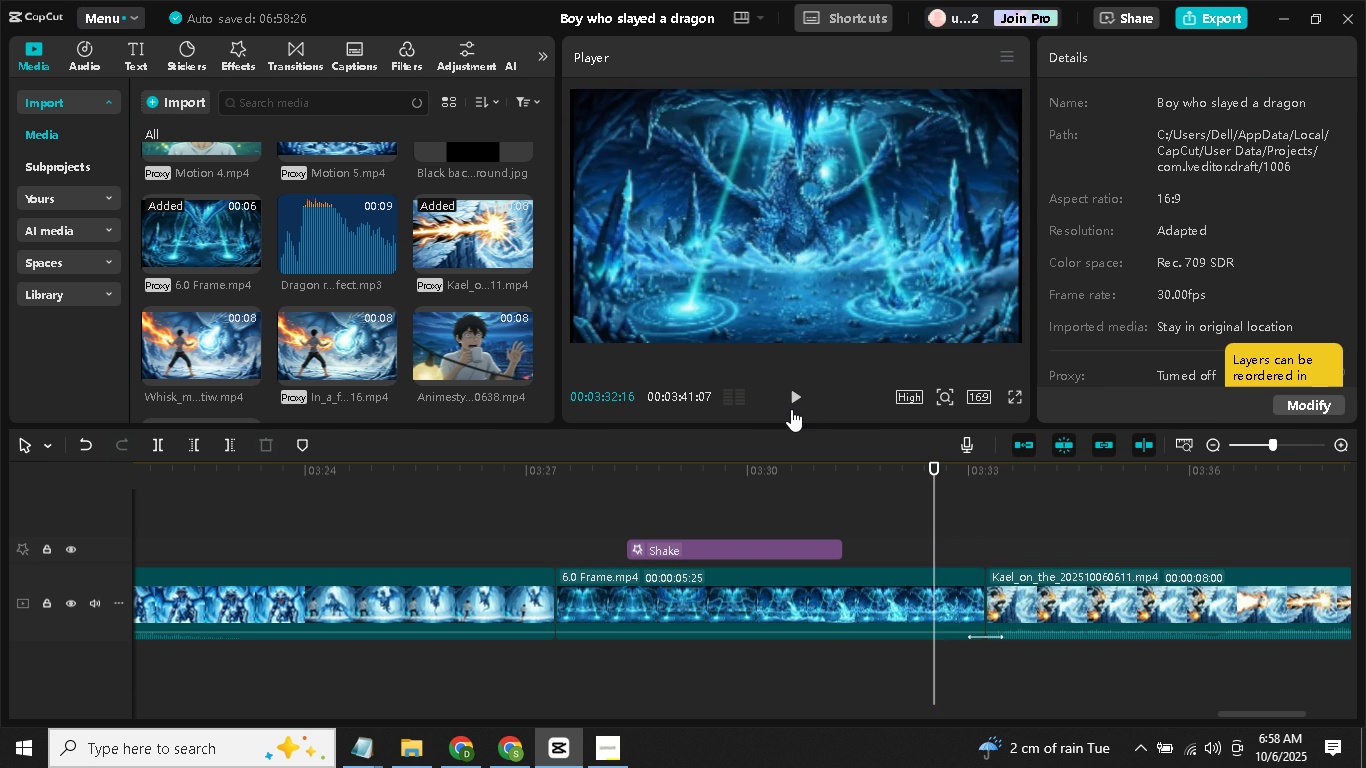 
left_click([791, 409])